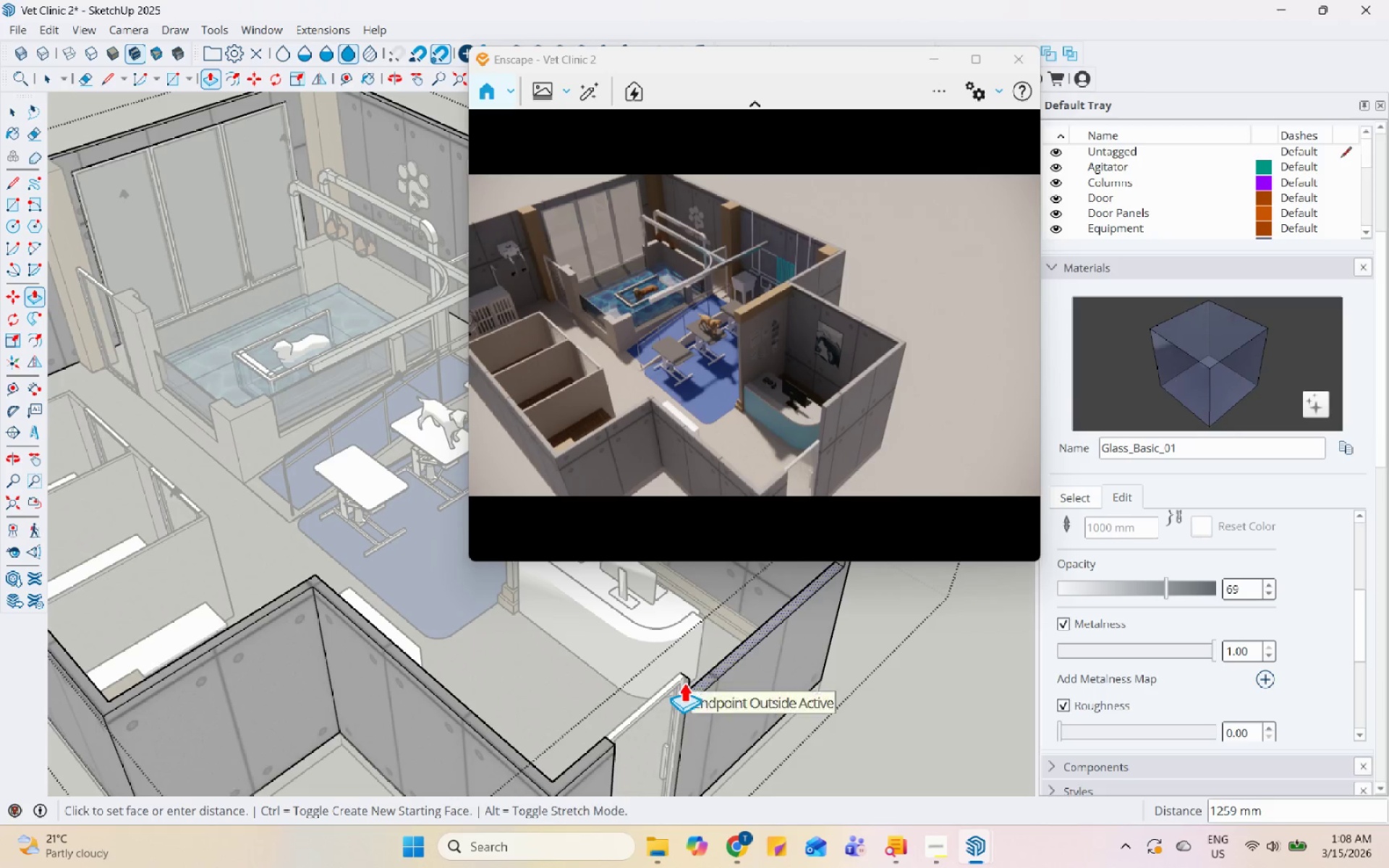 
left_click([687, 676])
 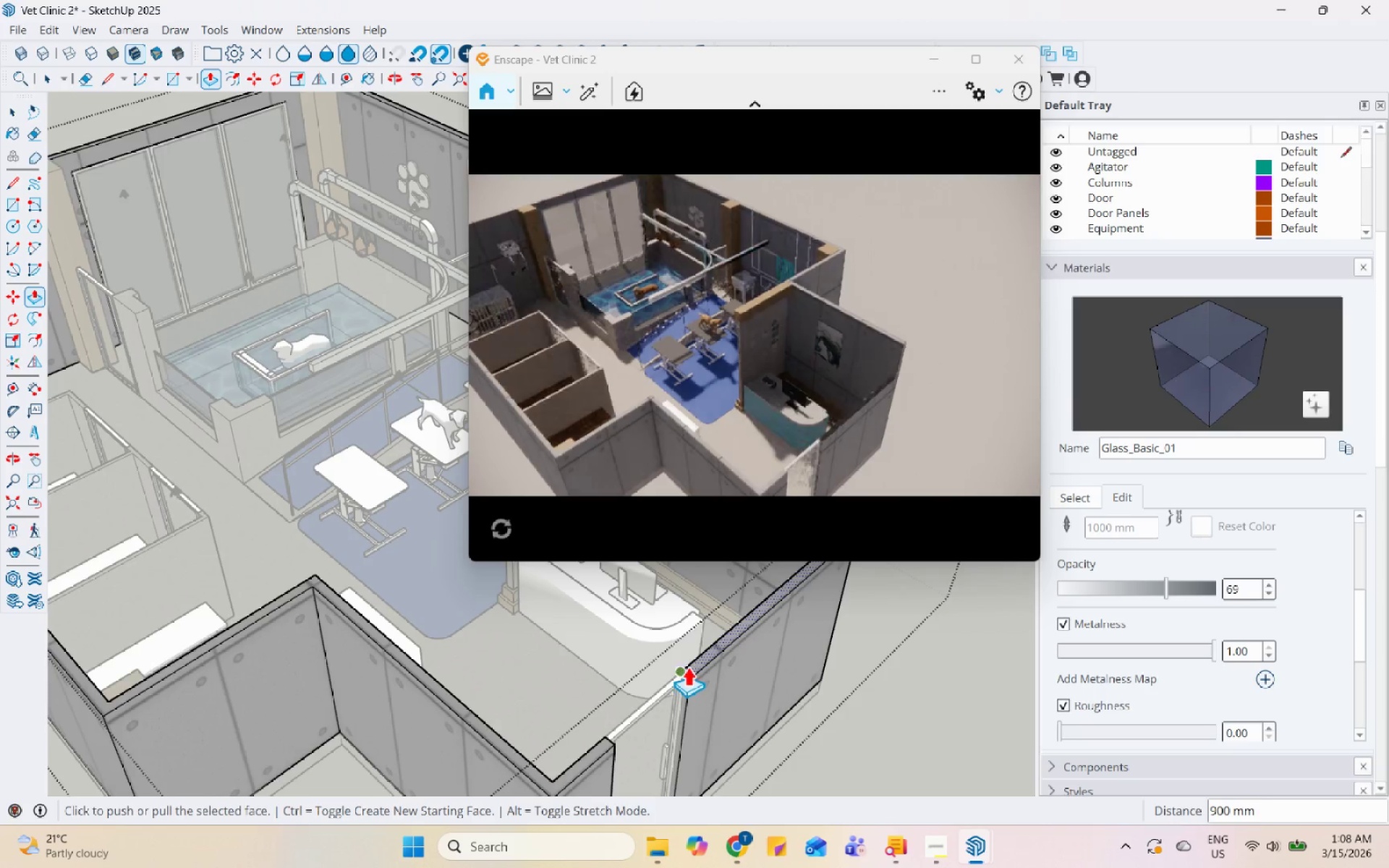 
key(Space)
 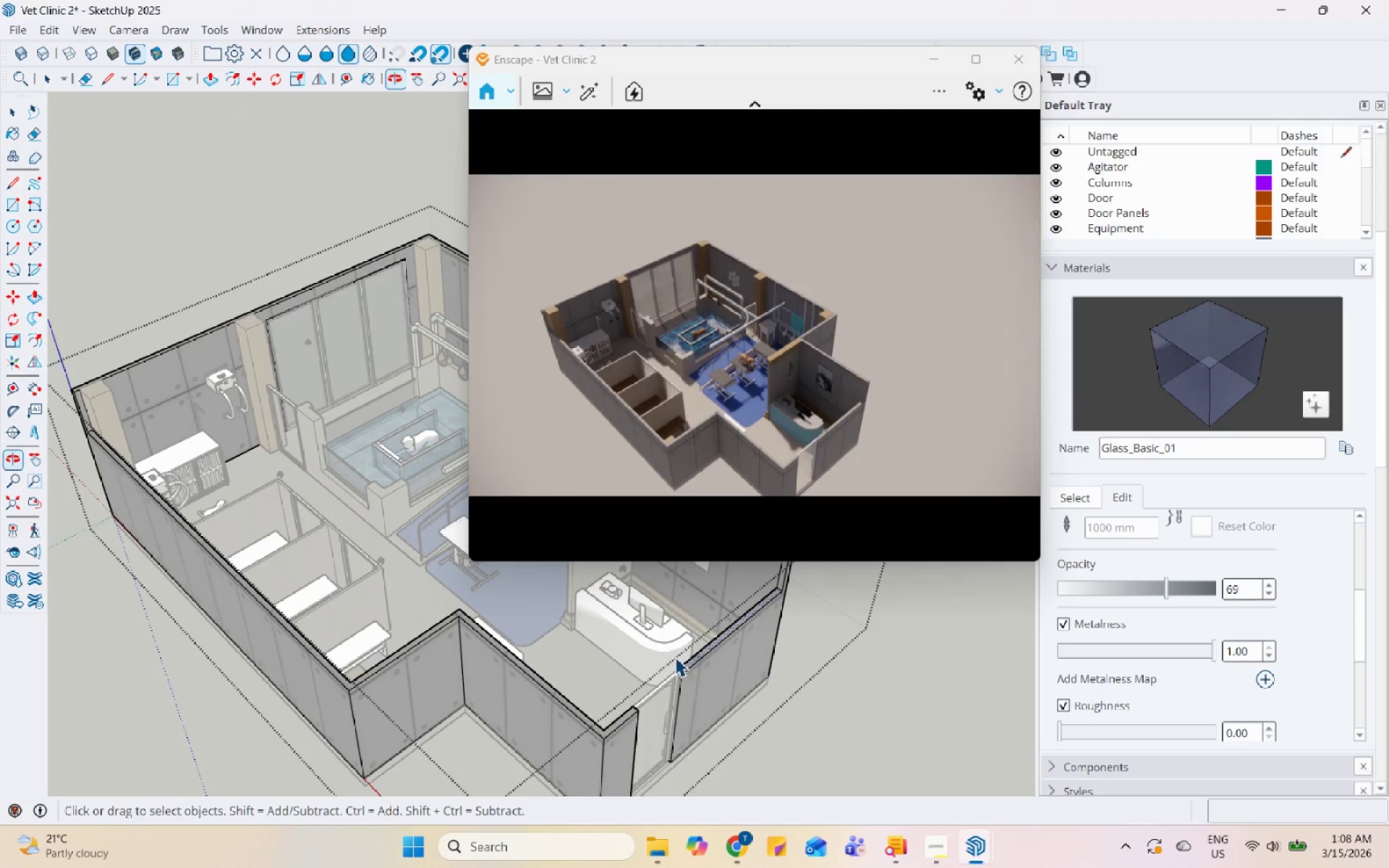 
scroll: coordinate [687, 659], scroll_direction: down, amount: 5.0
 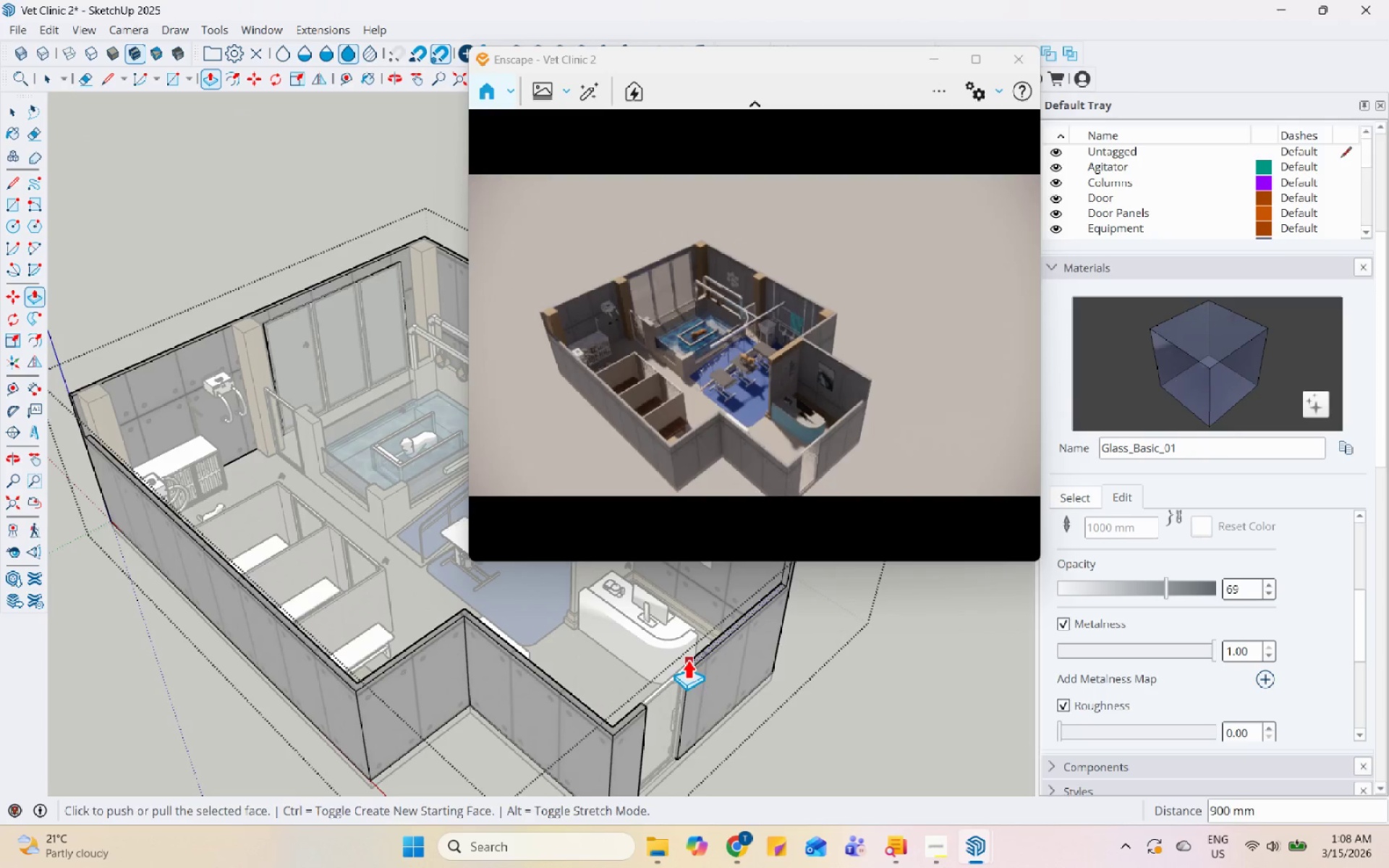 
key(Escape)
 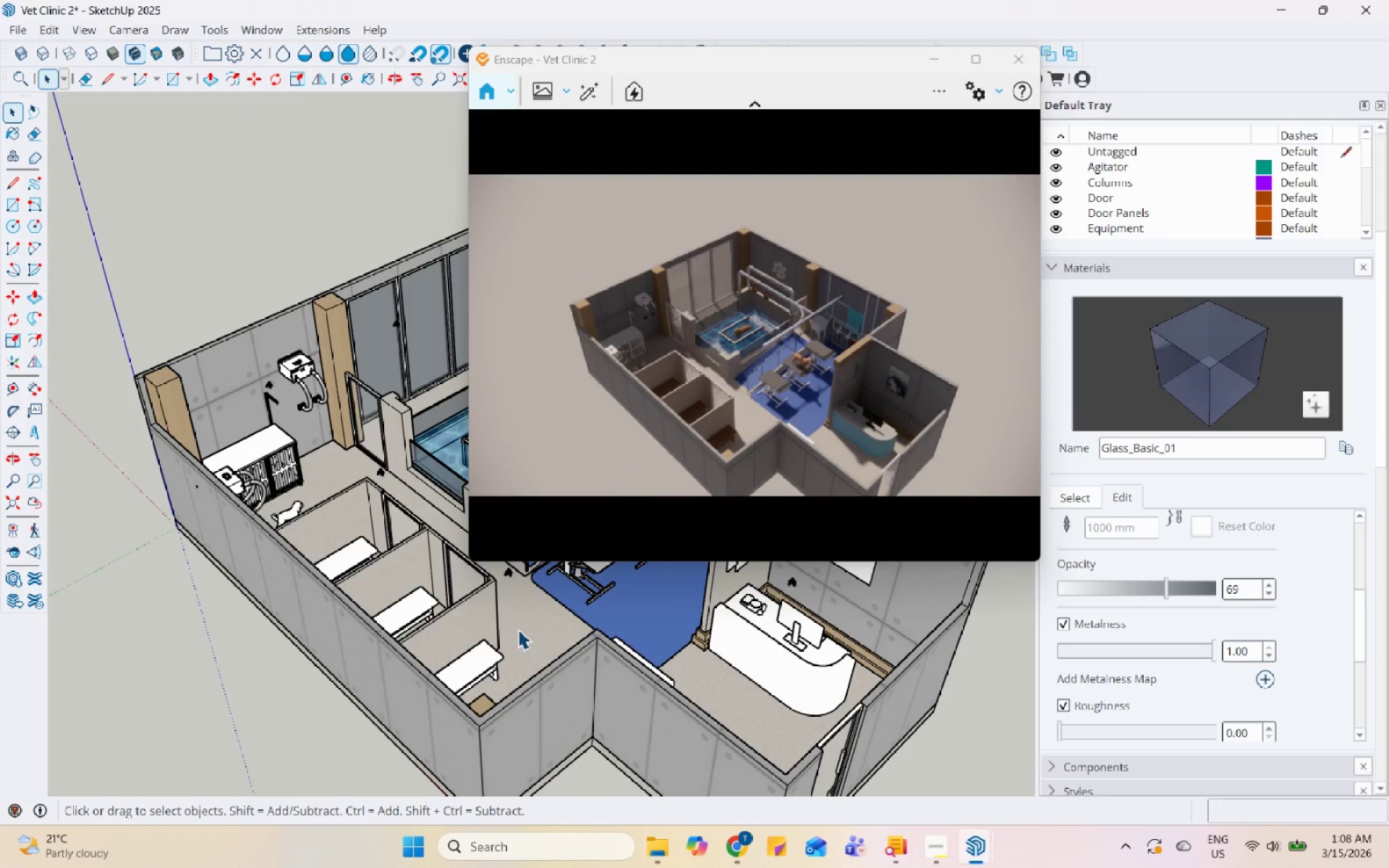 
key(Escape)
 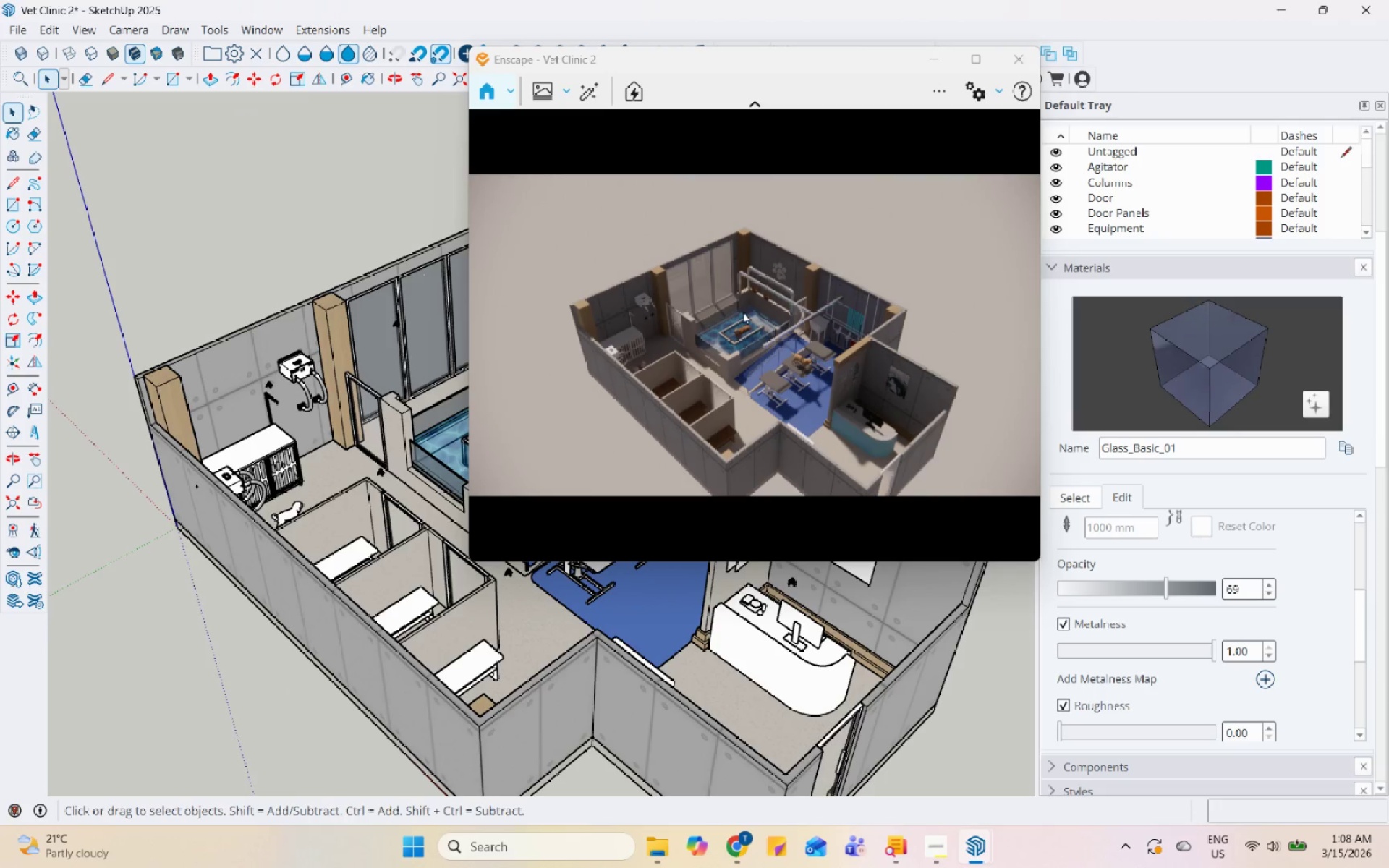 
scroll: coordinate [518, 629], scroll_direction: none, amount: 0.0
 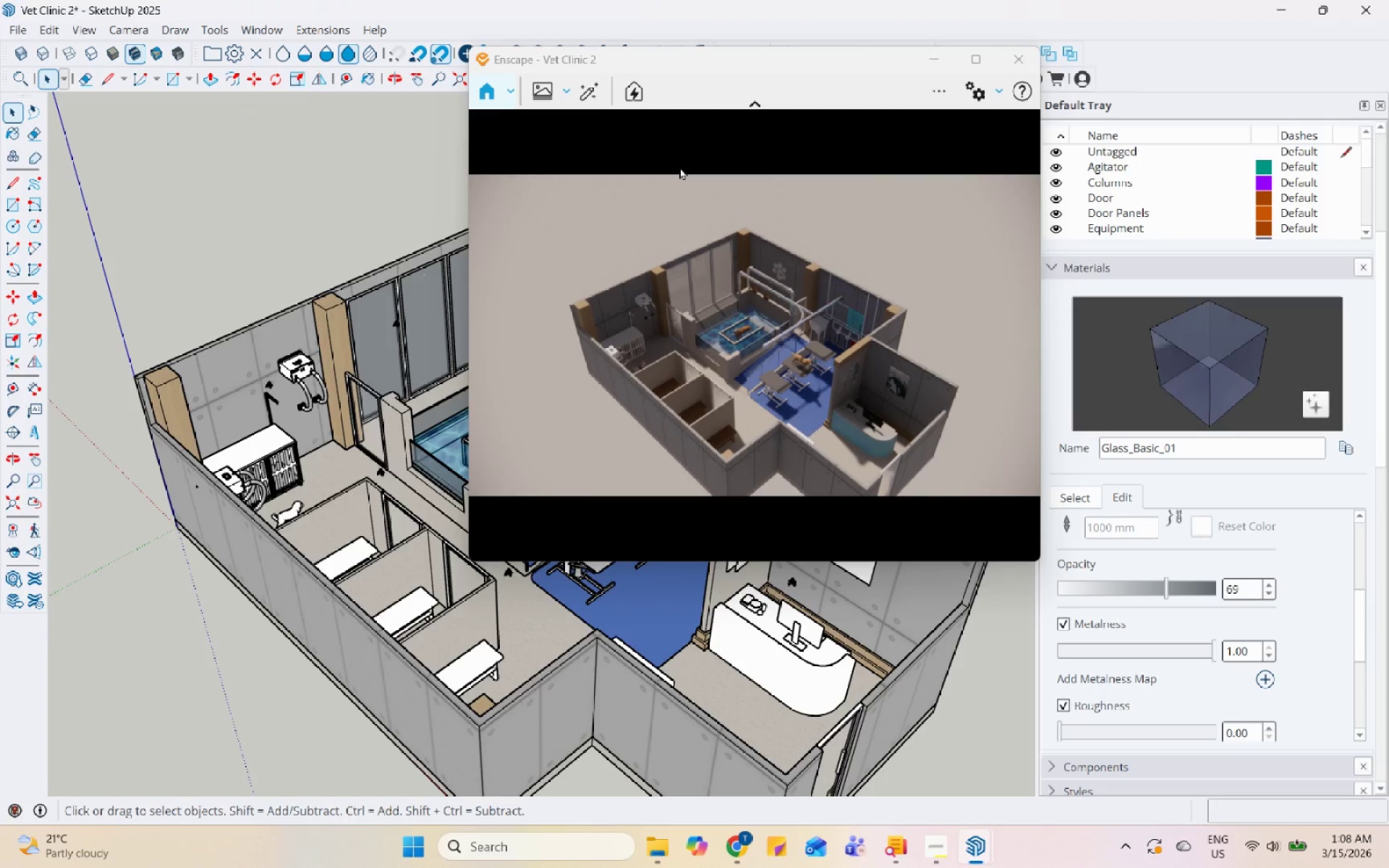 
scroll: coordinate [267, 323], scroll_direction: down, amount: 16.0
 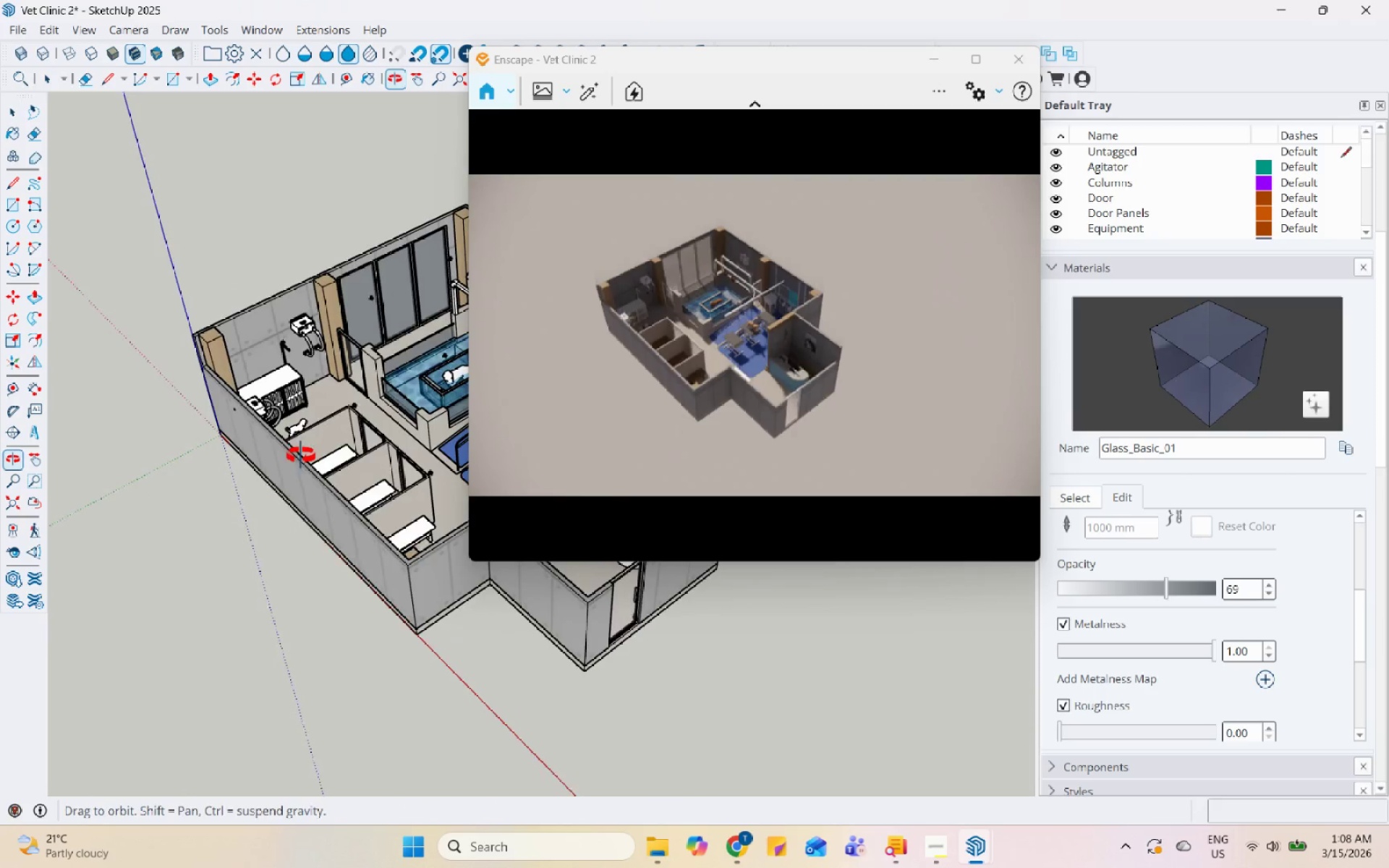 
scroll: coordinate [358, 409], scroll_direction: up, amount: 2.0
 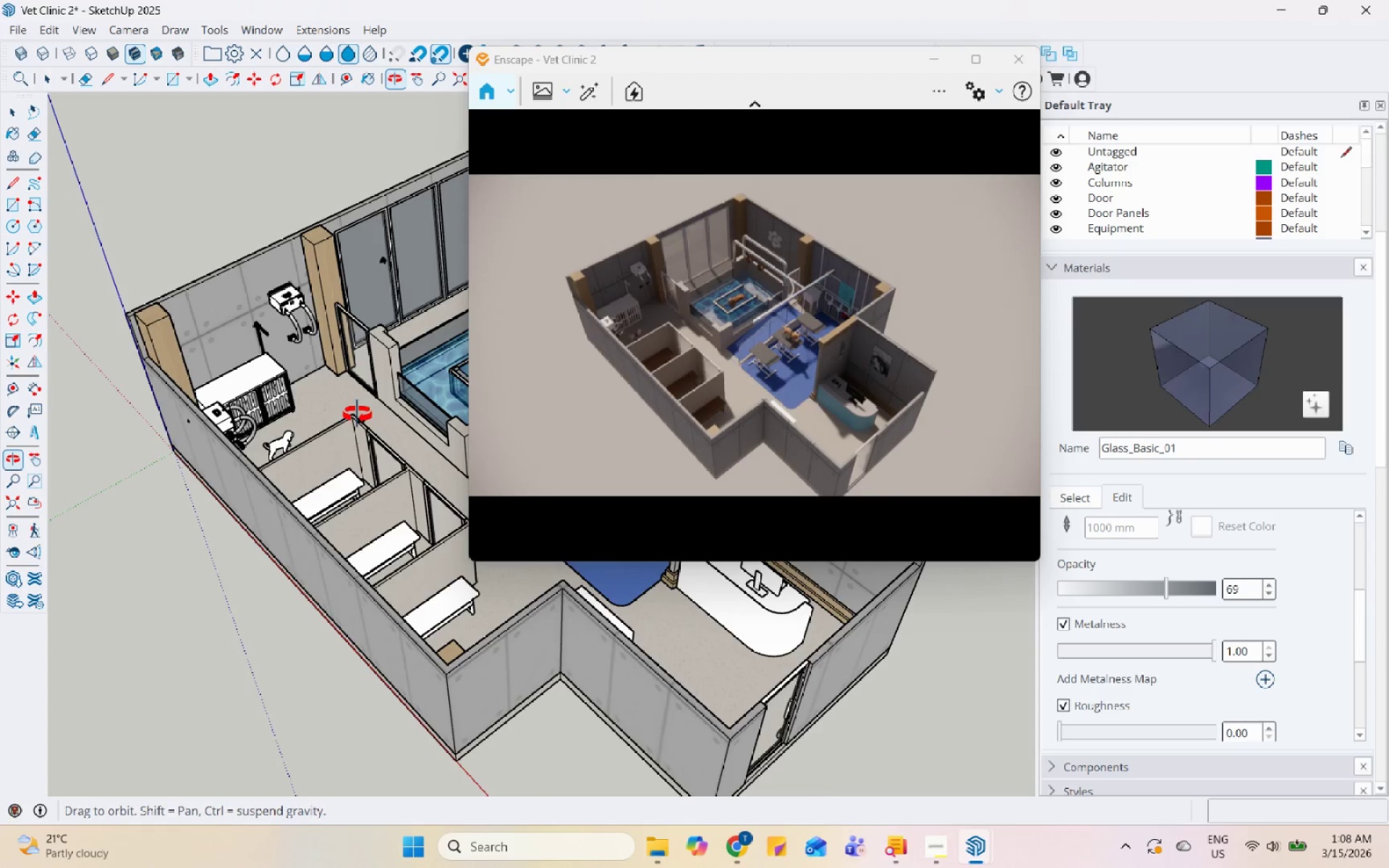 
scroll: coordinate [339, 520], scroll_direction: none, amount: 0.0
 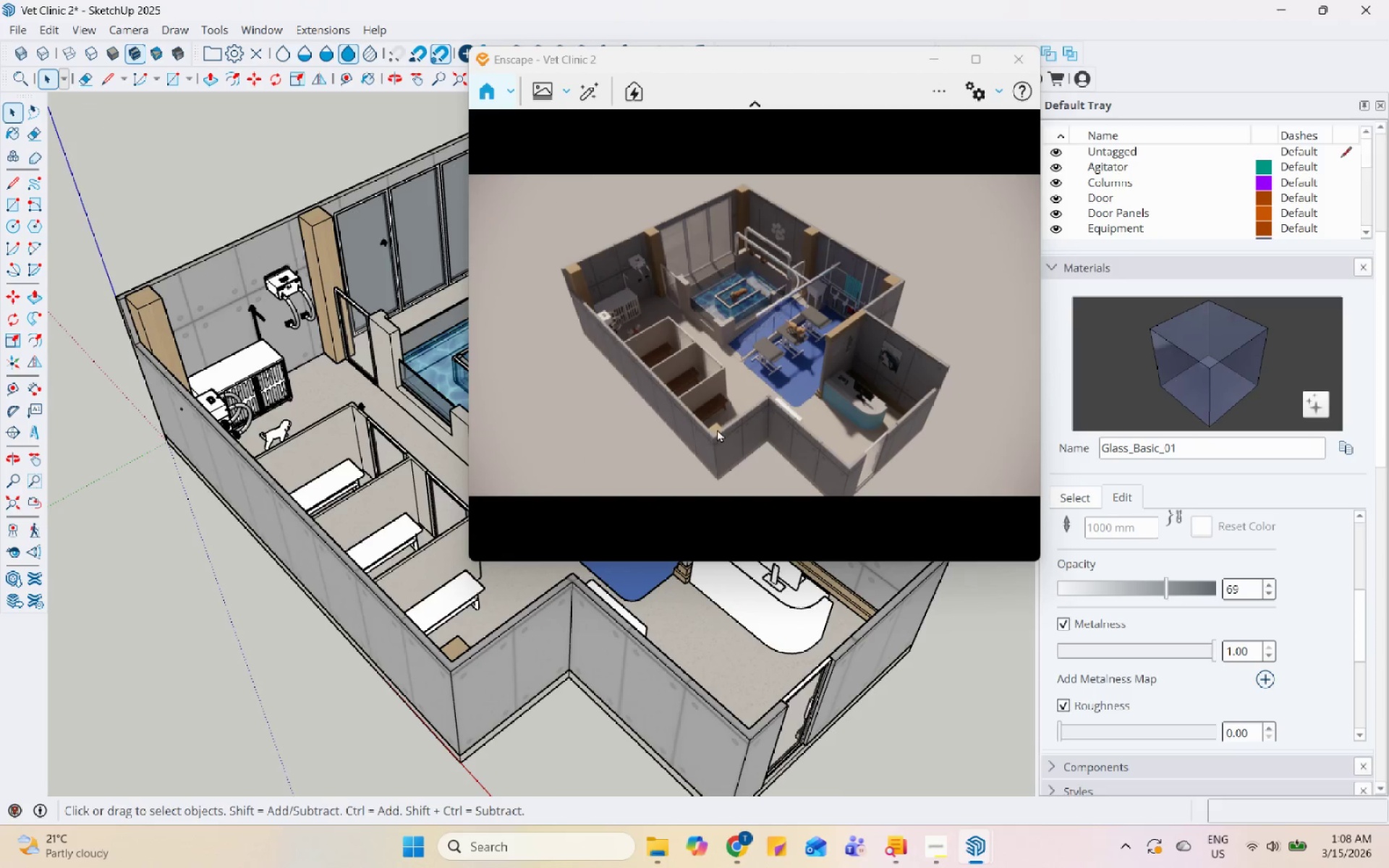 
left_click([799, 361])
 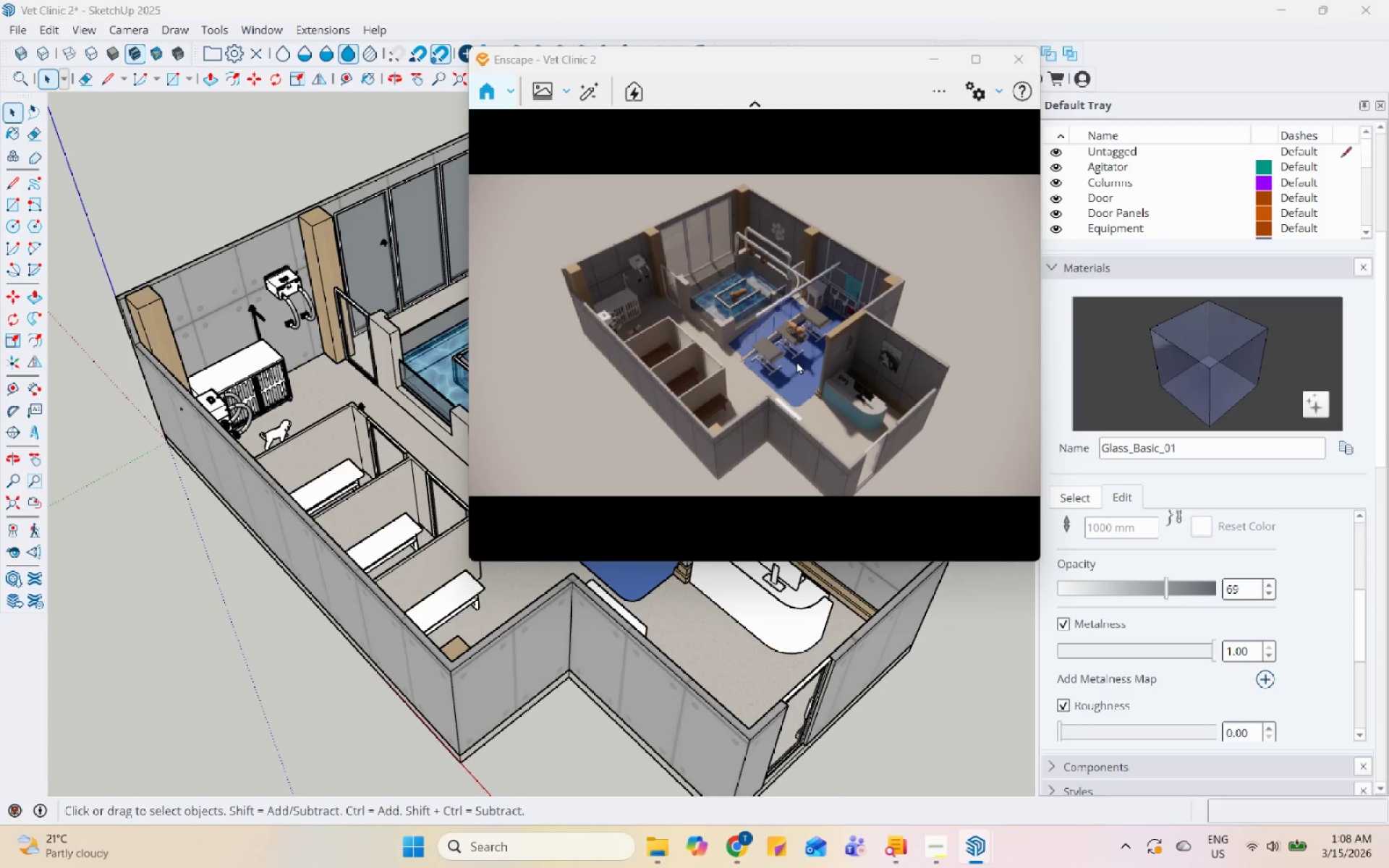 
type(UUIIIIIIIIIIIIIIIIUUUUUUIIIIIIIIIIIIIIIIIIIIIIIIUUUUUUUUUUUUUUUUUUUUUUUUU)
 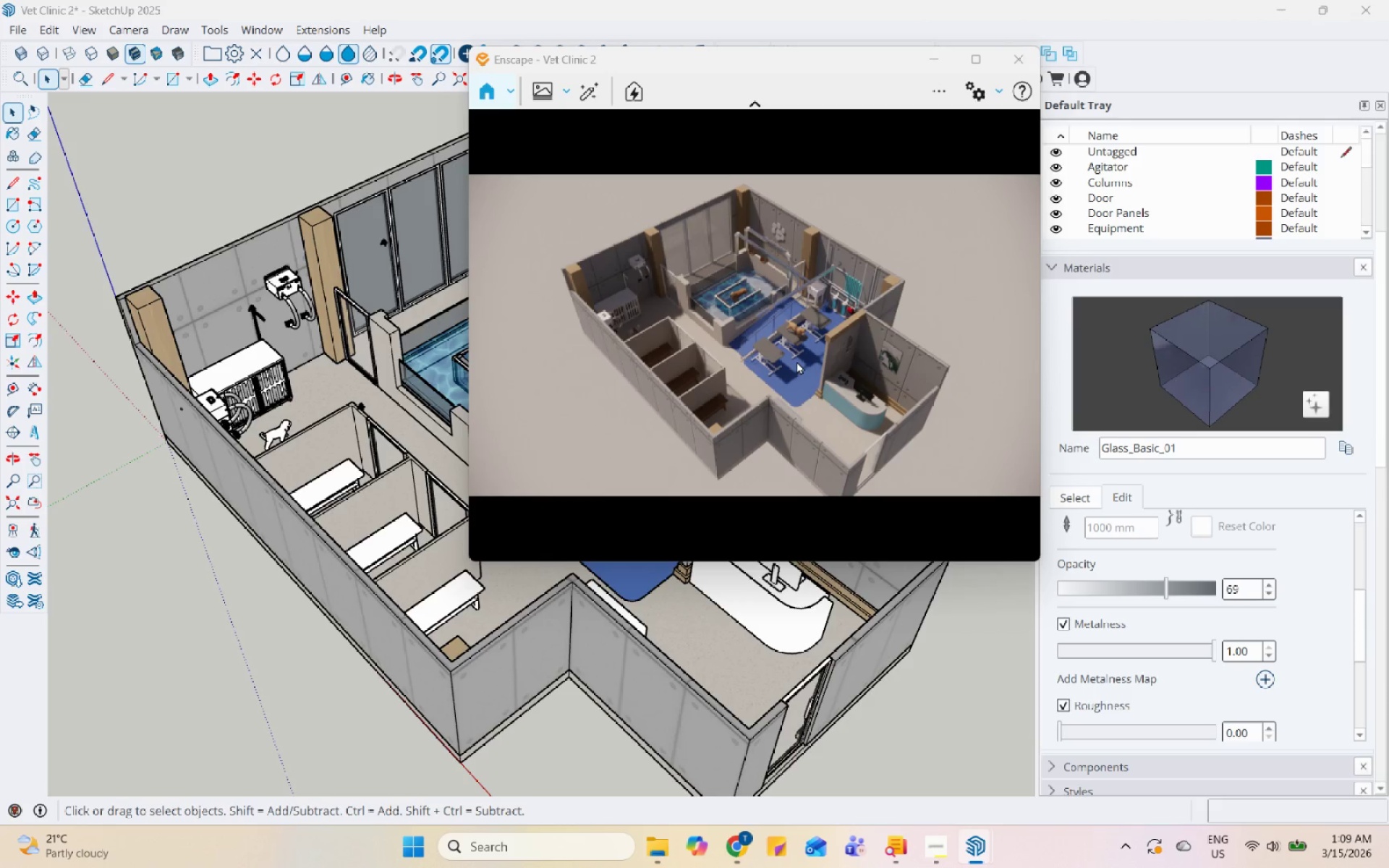 
key(Control+U)
 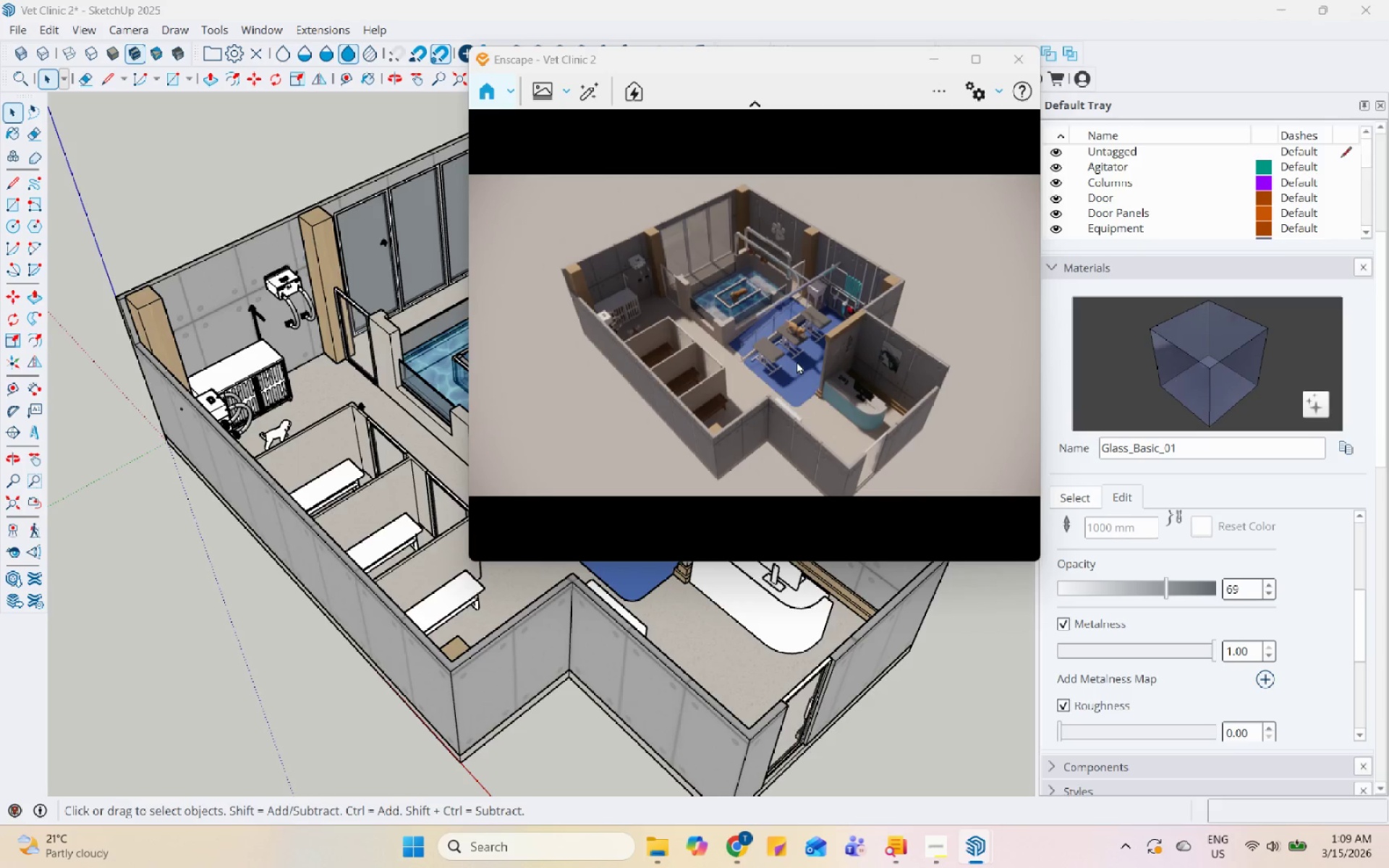 
key(Control+U)
 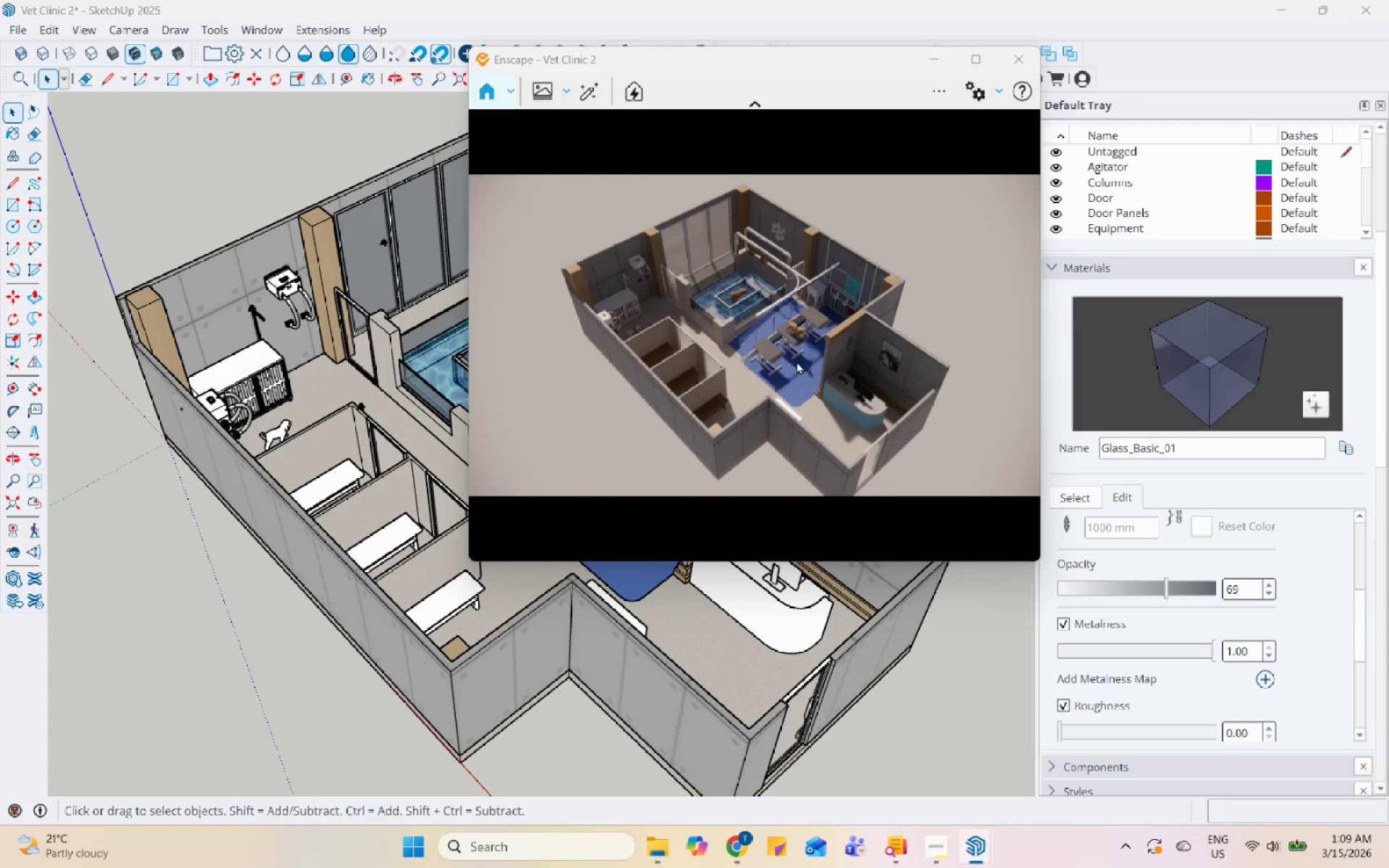 
key(Control+I)
 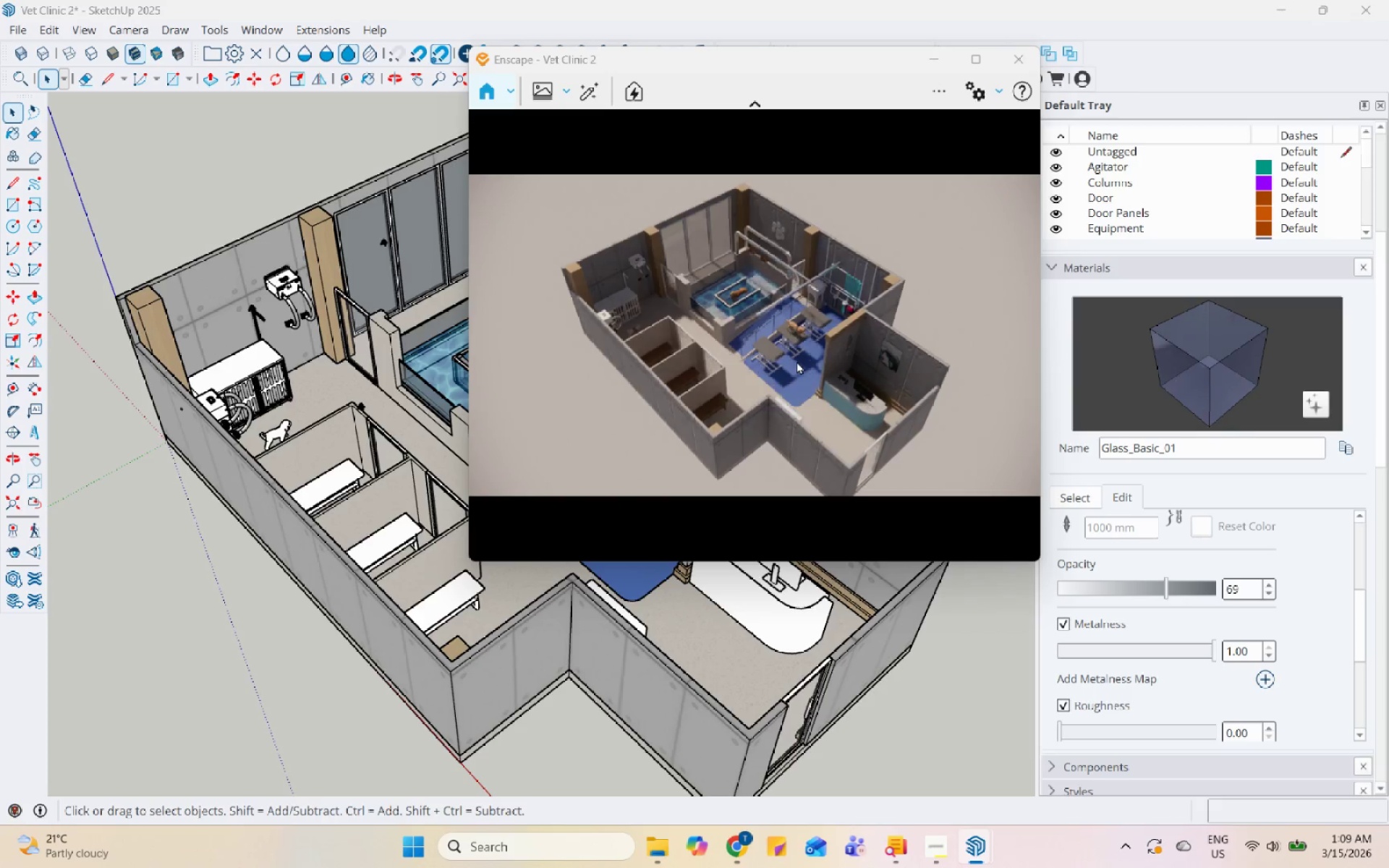 
key(Control+I)
 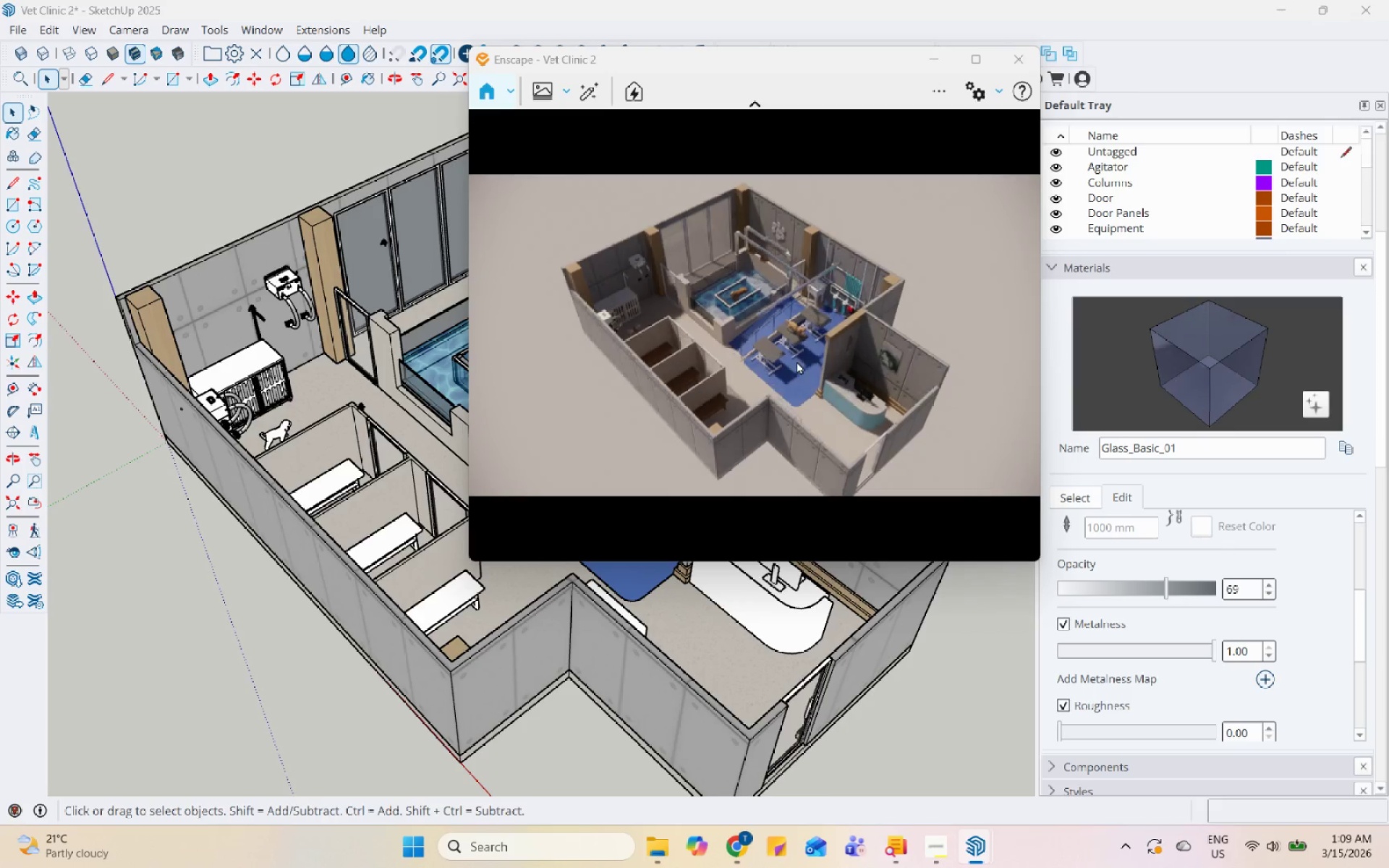 
key(Control+I)
 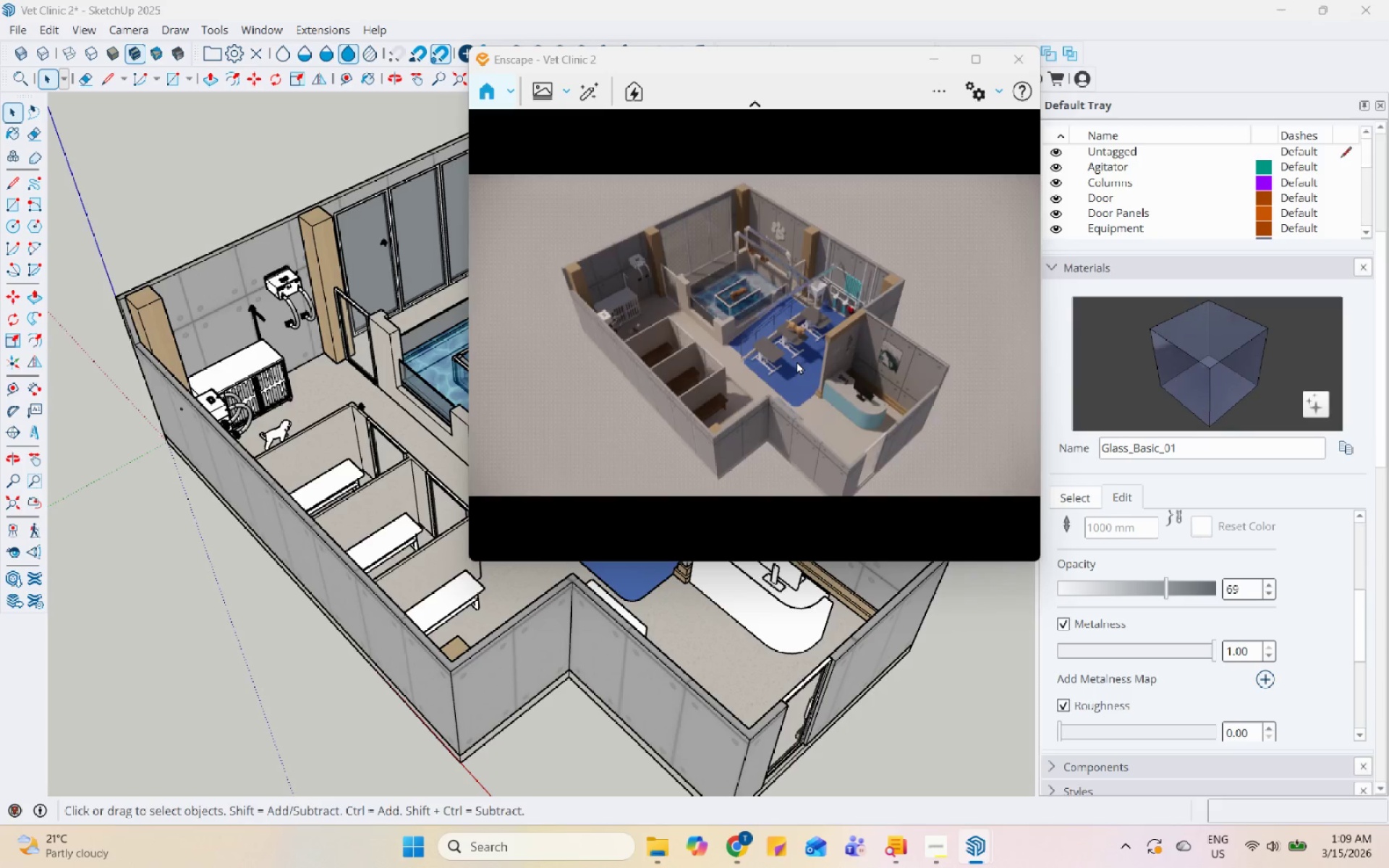 
key(Control+I)
 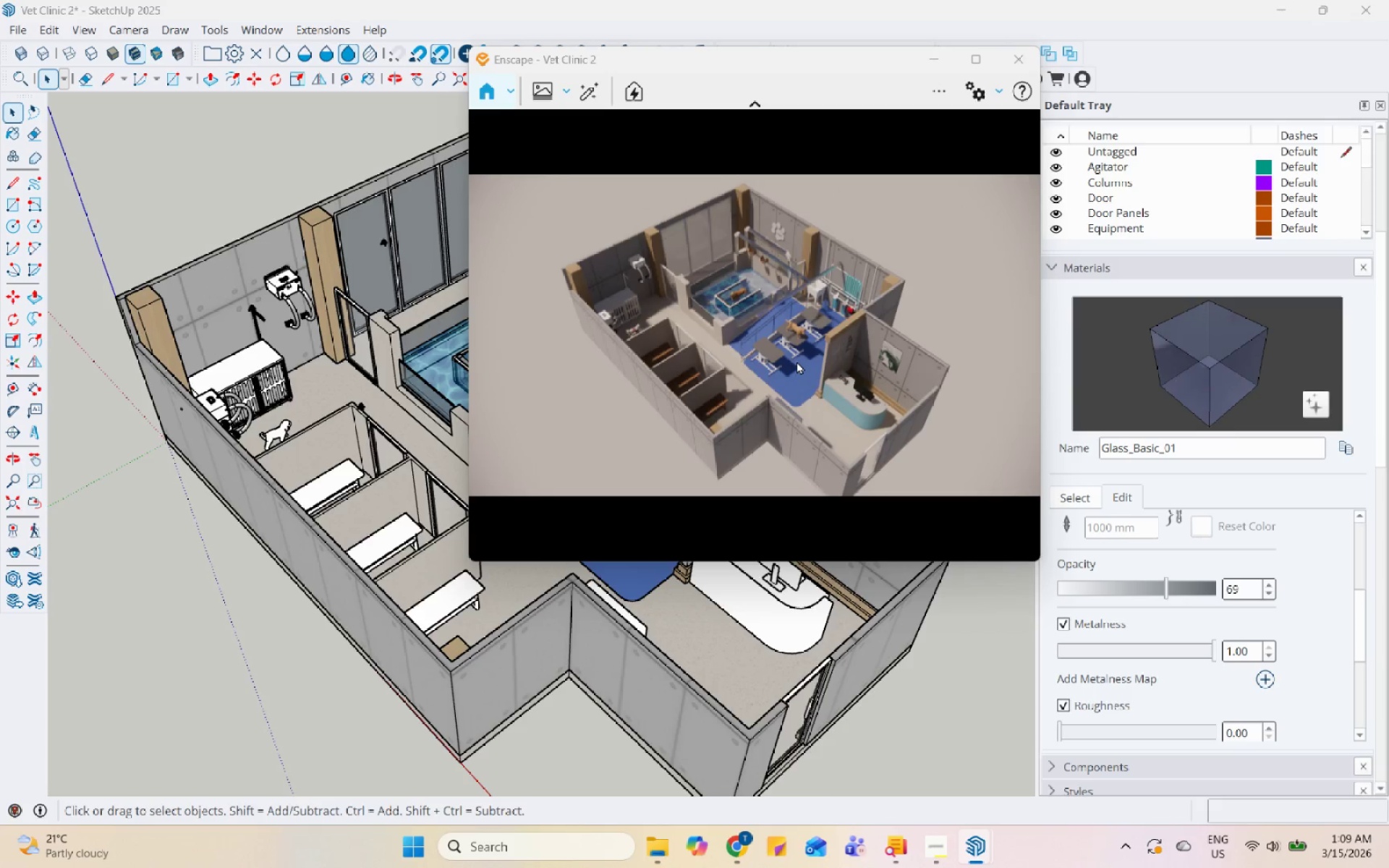 
key(Control+I)
 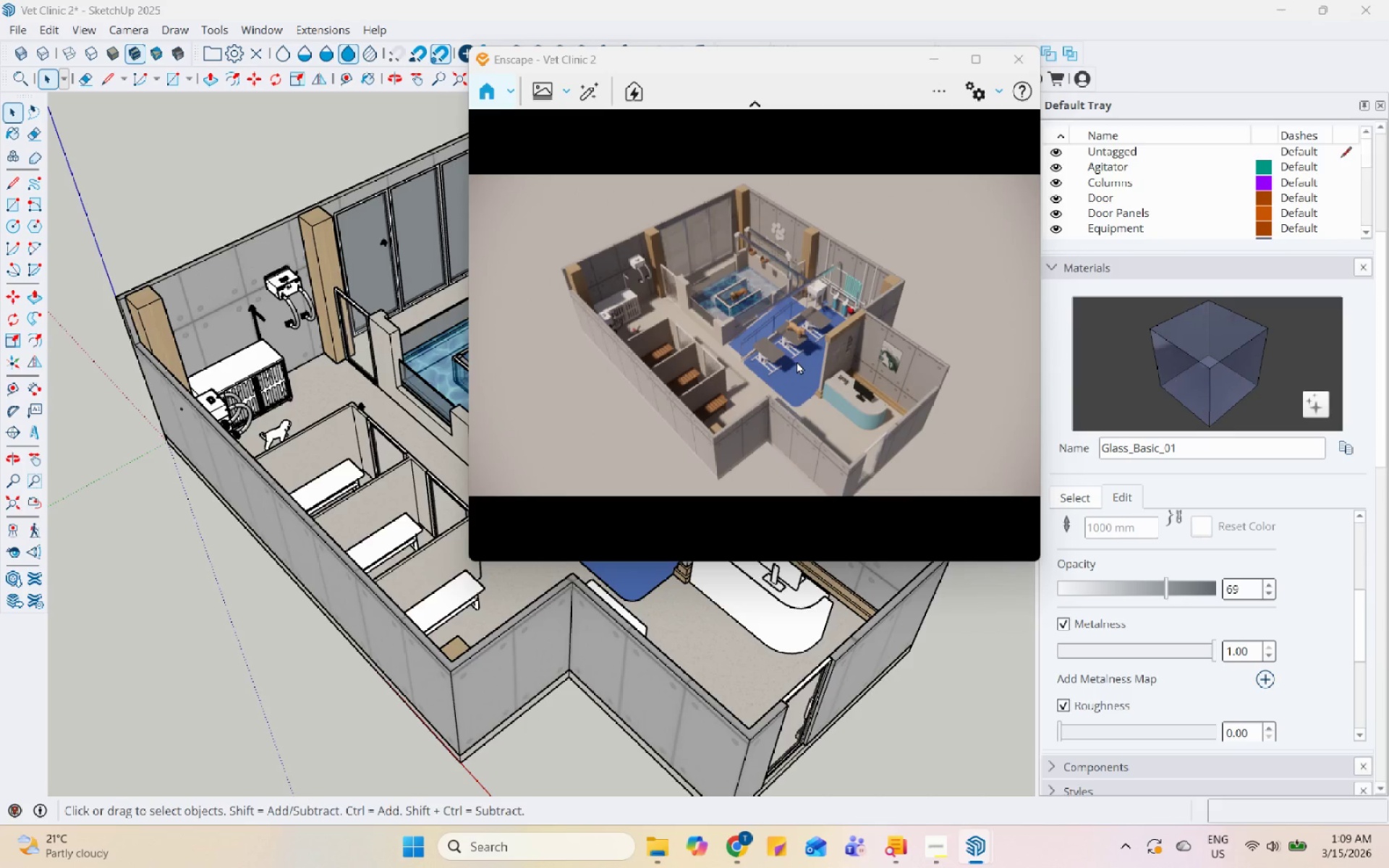 
key(Control+I)
 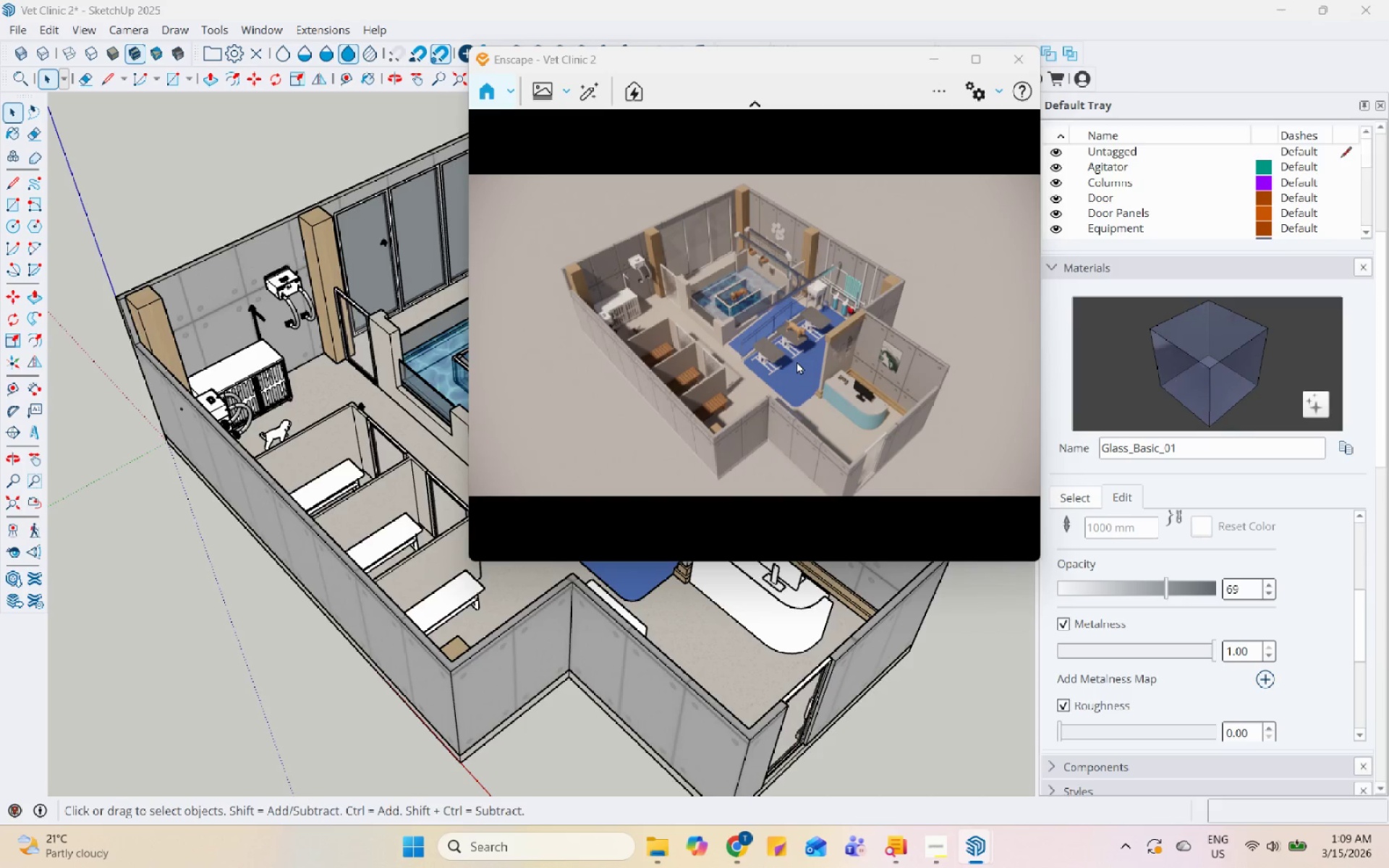 
left_click([797, 361])
 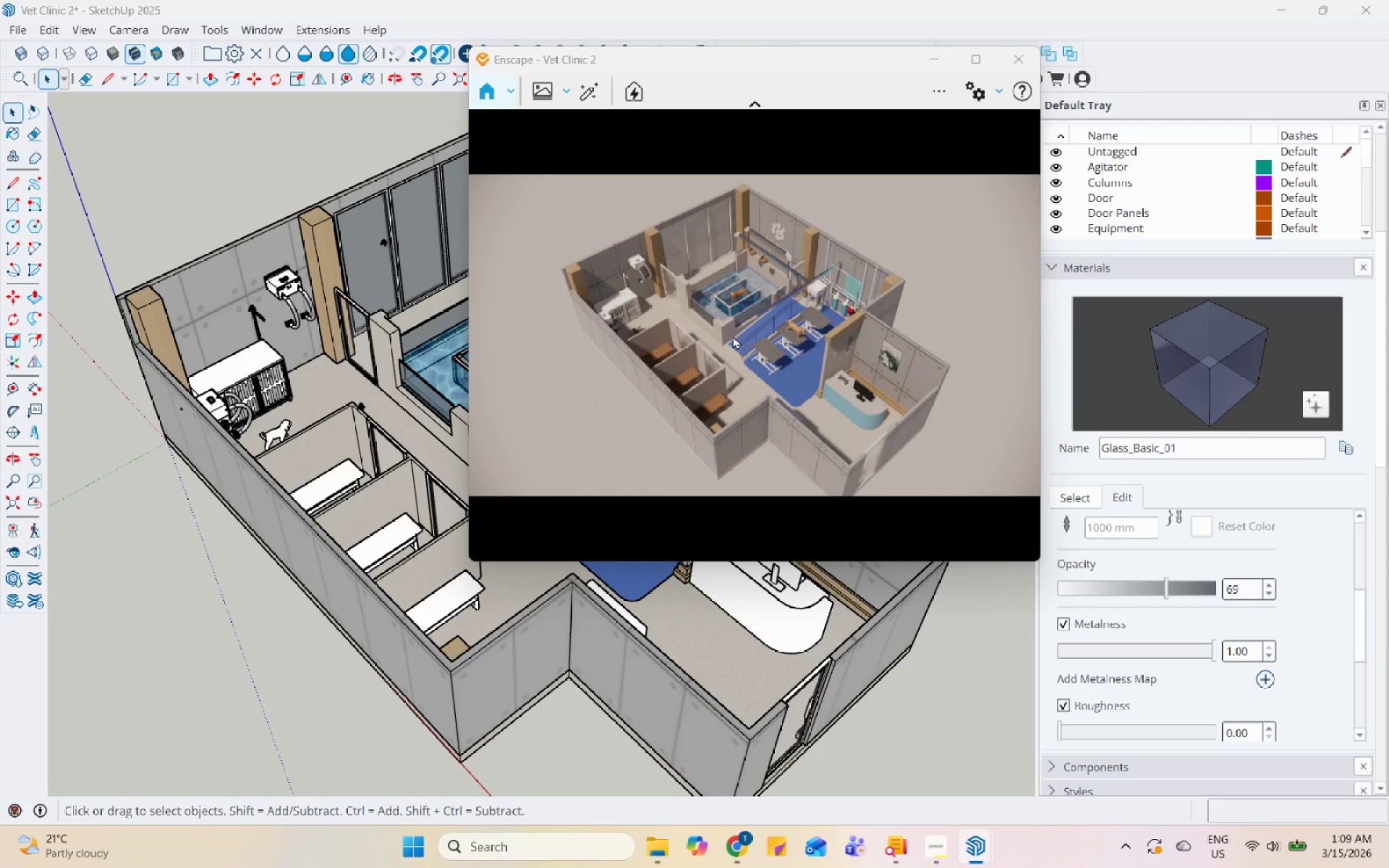 
scroll: coordinate [889, 430], scroll_direction: down, amount: 1.0
 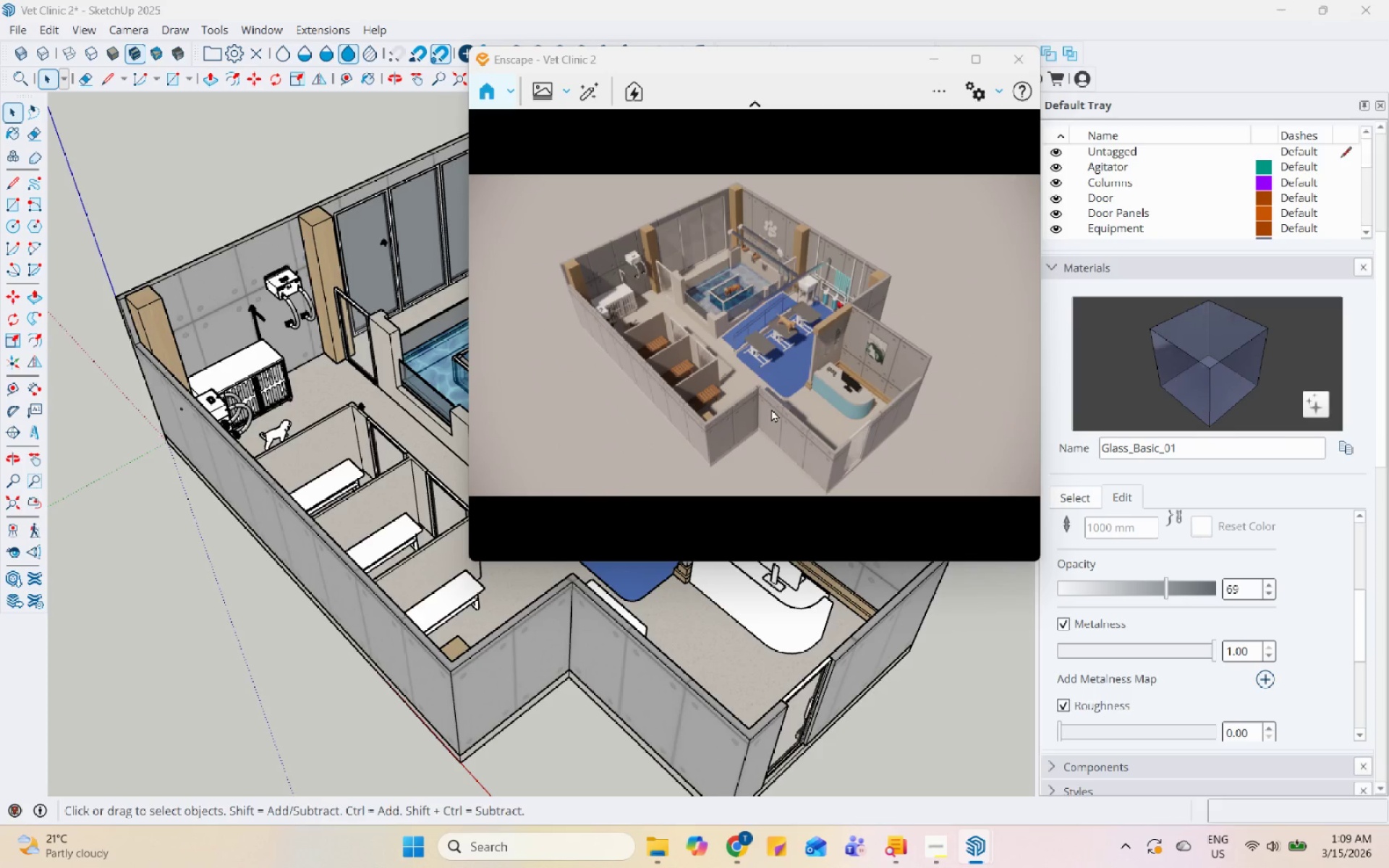 
wait(10.8)
 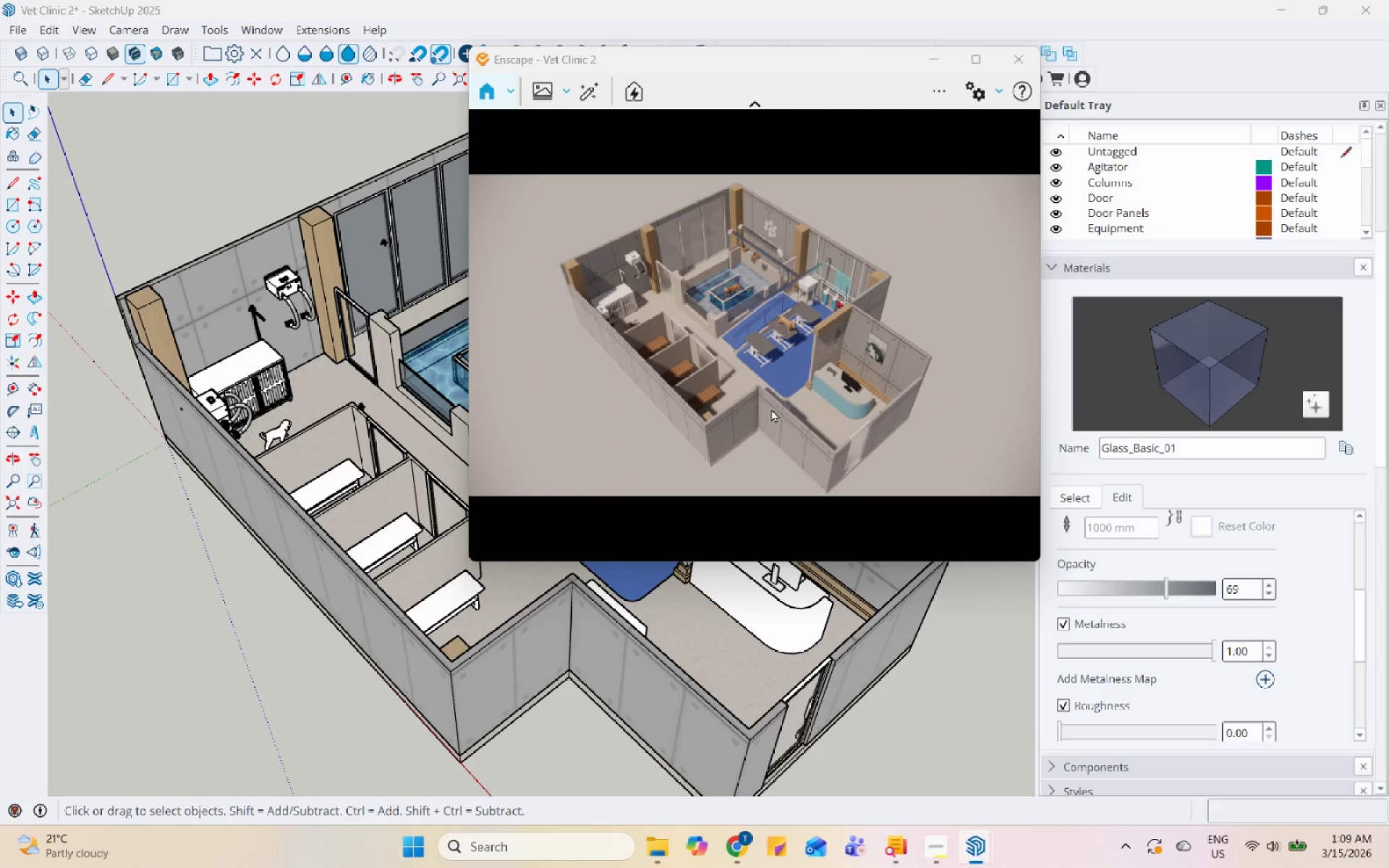 
left_click([986, 84])
 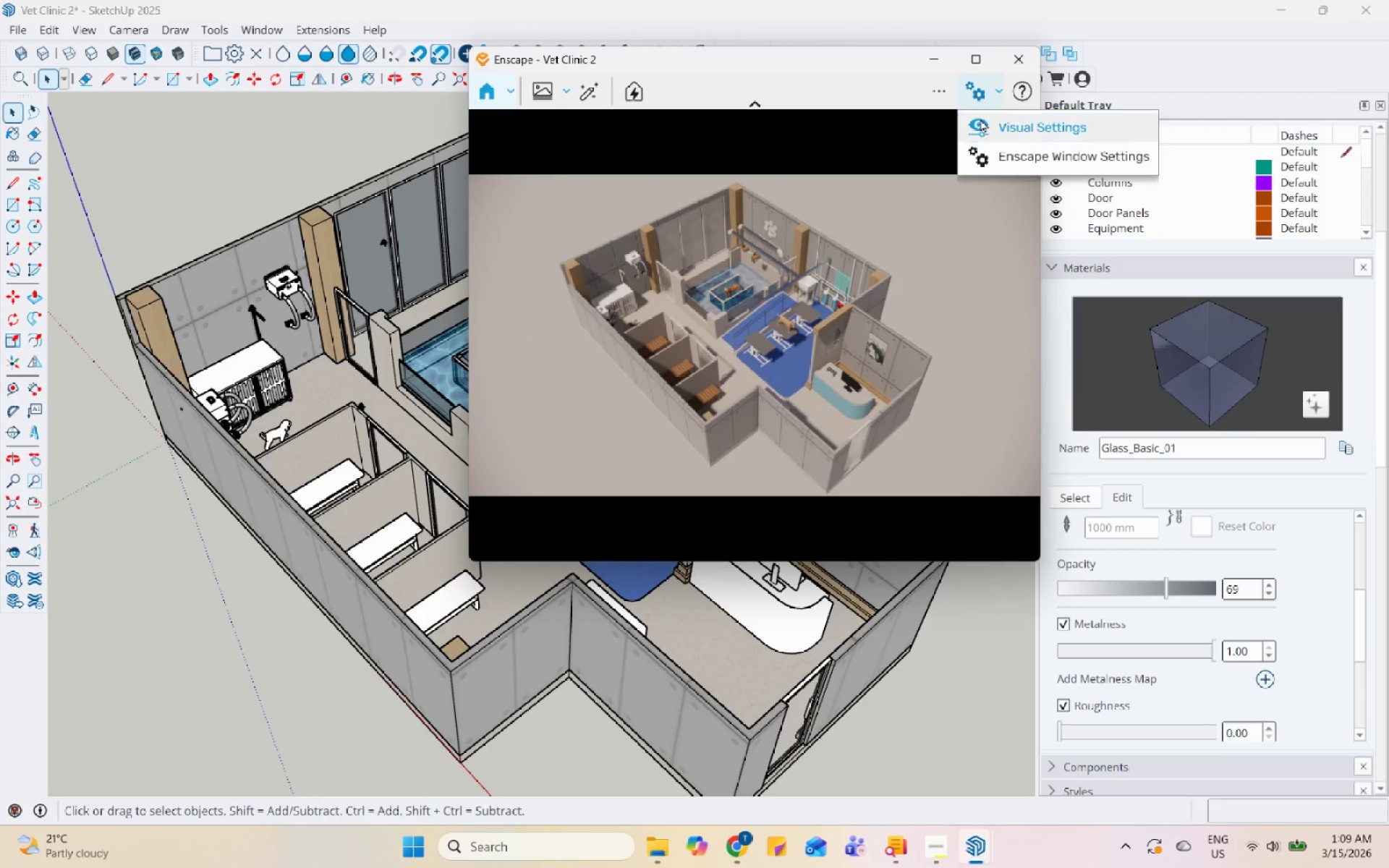 
left_click([980, 122])
 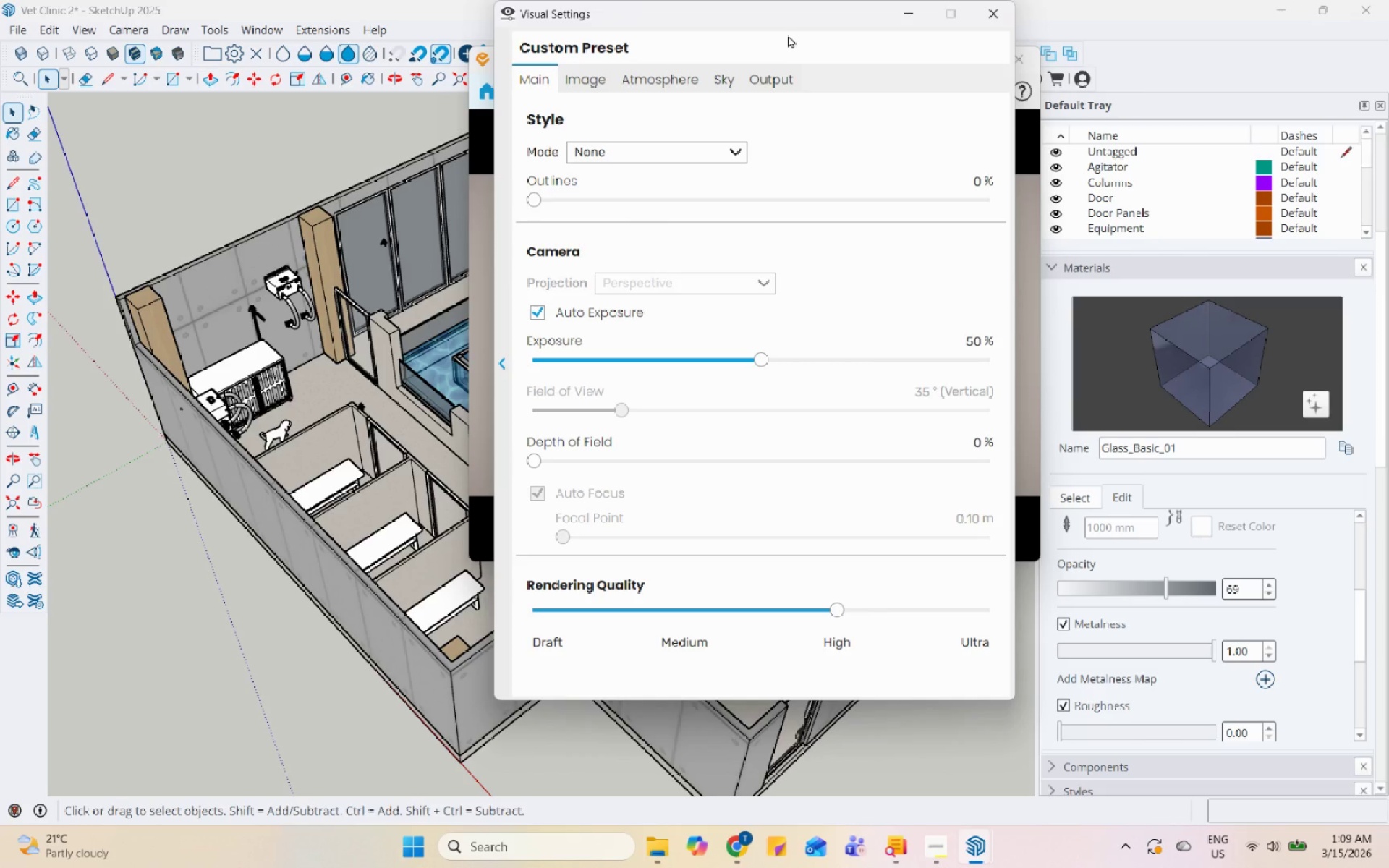 
left_click_drag(start_coordinate=[790, 20], to_coordinate=[310, 80])